 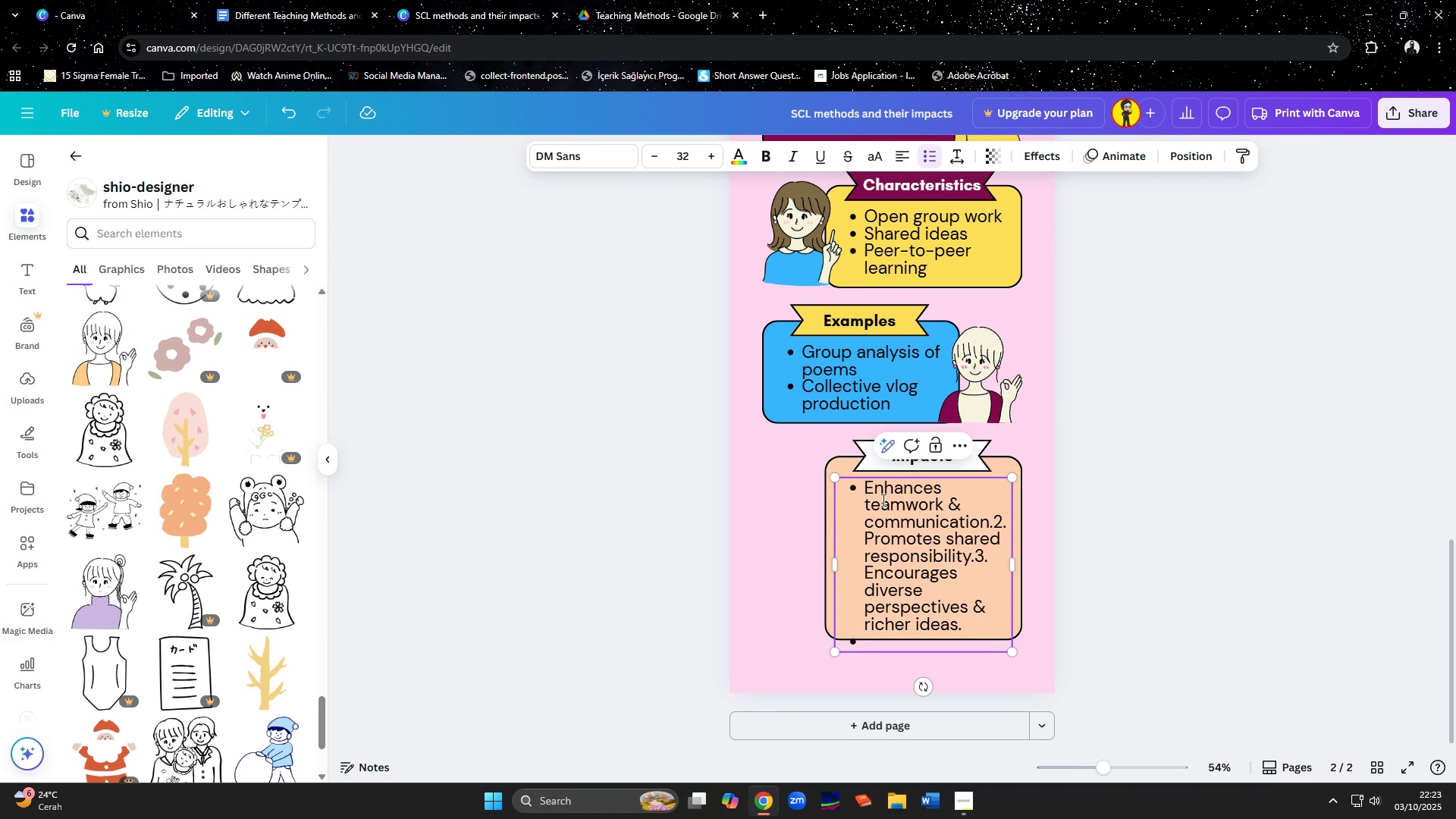 
left_click([994, 522])
 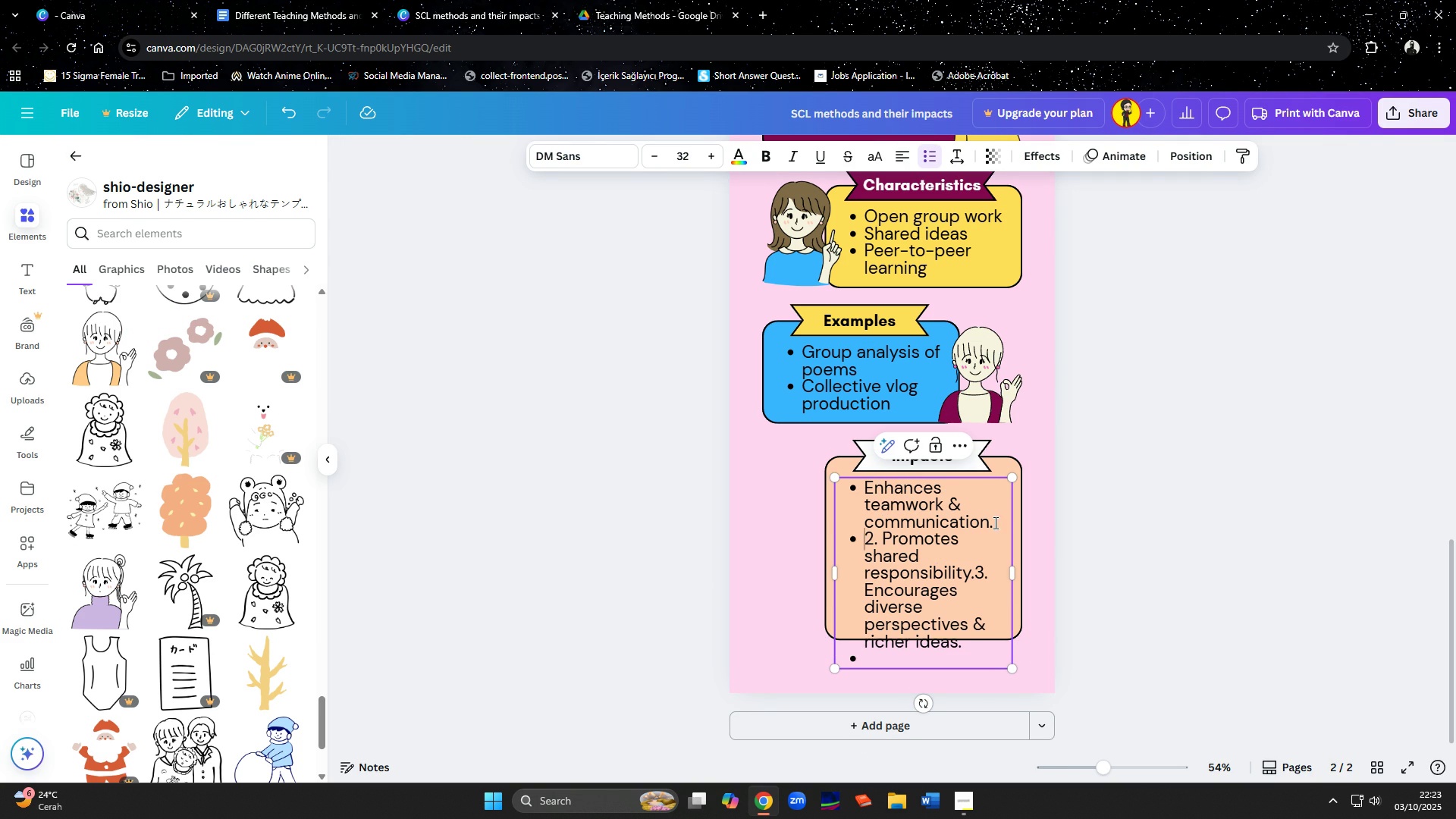 
key(Enter)
 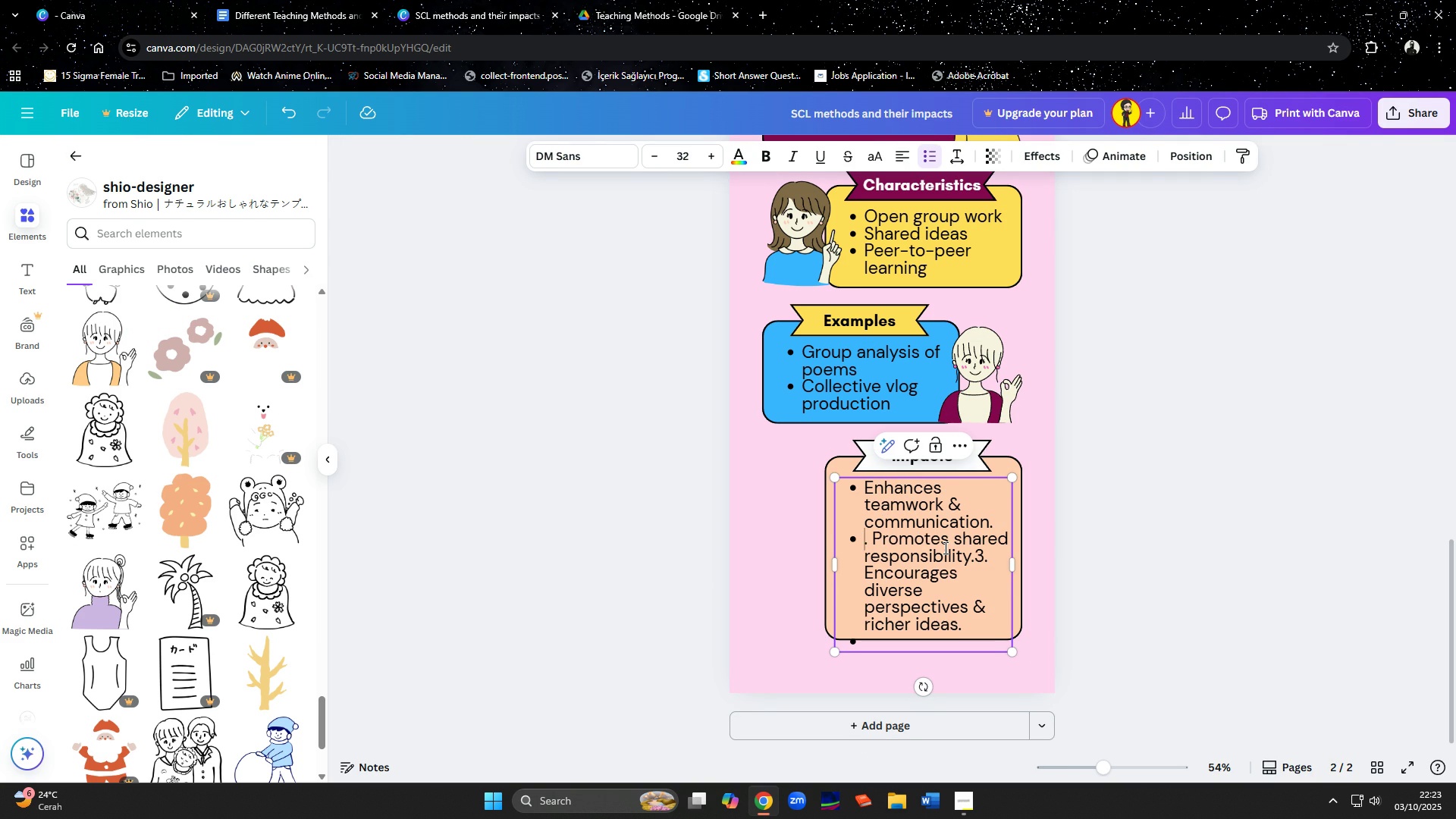 
key(Delete)
 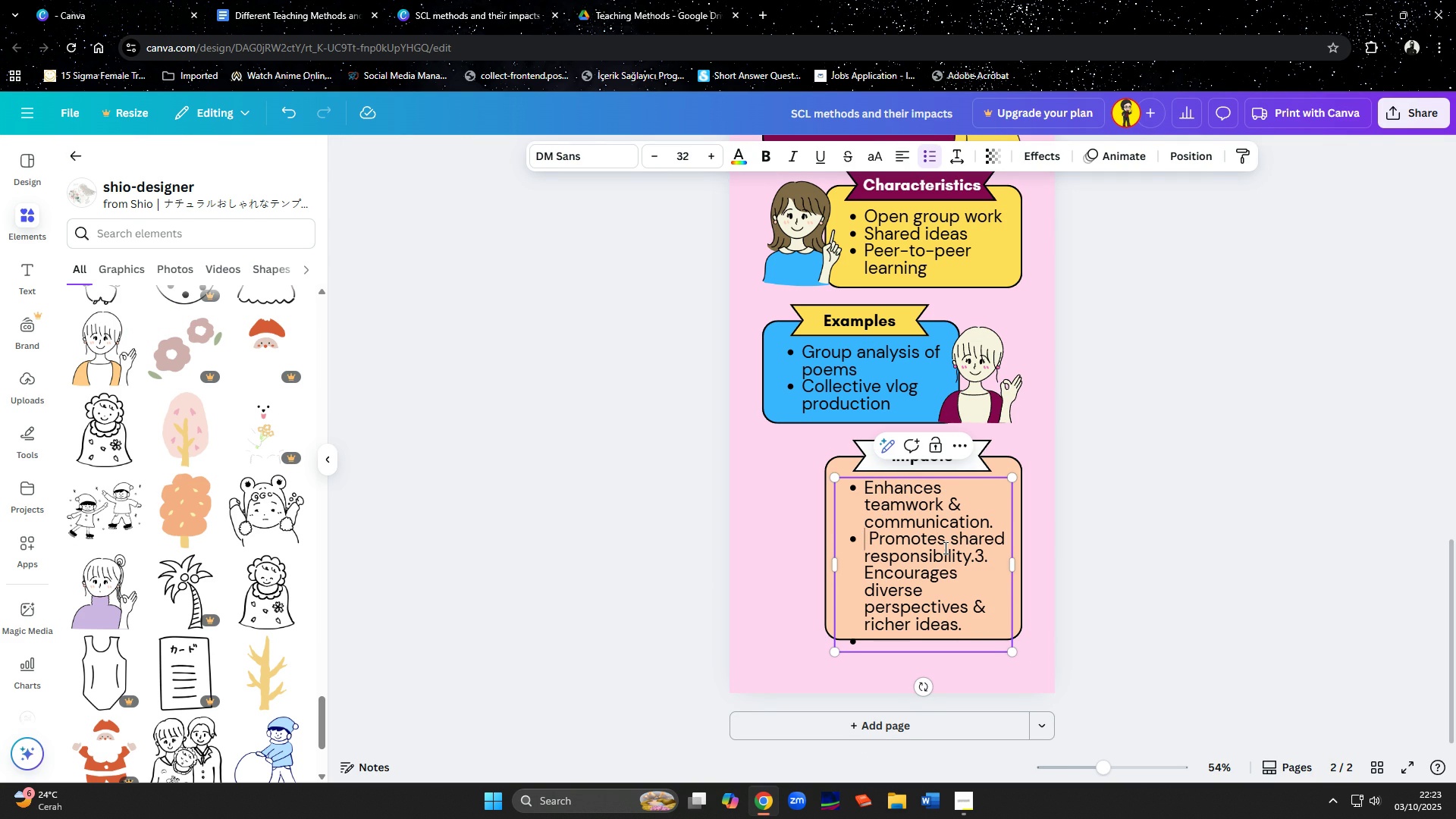 
key(Delete)
 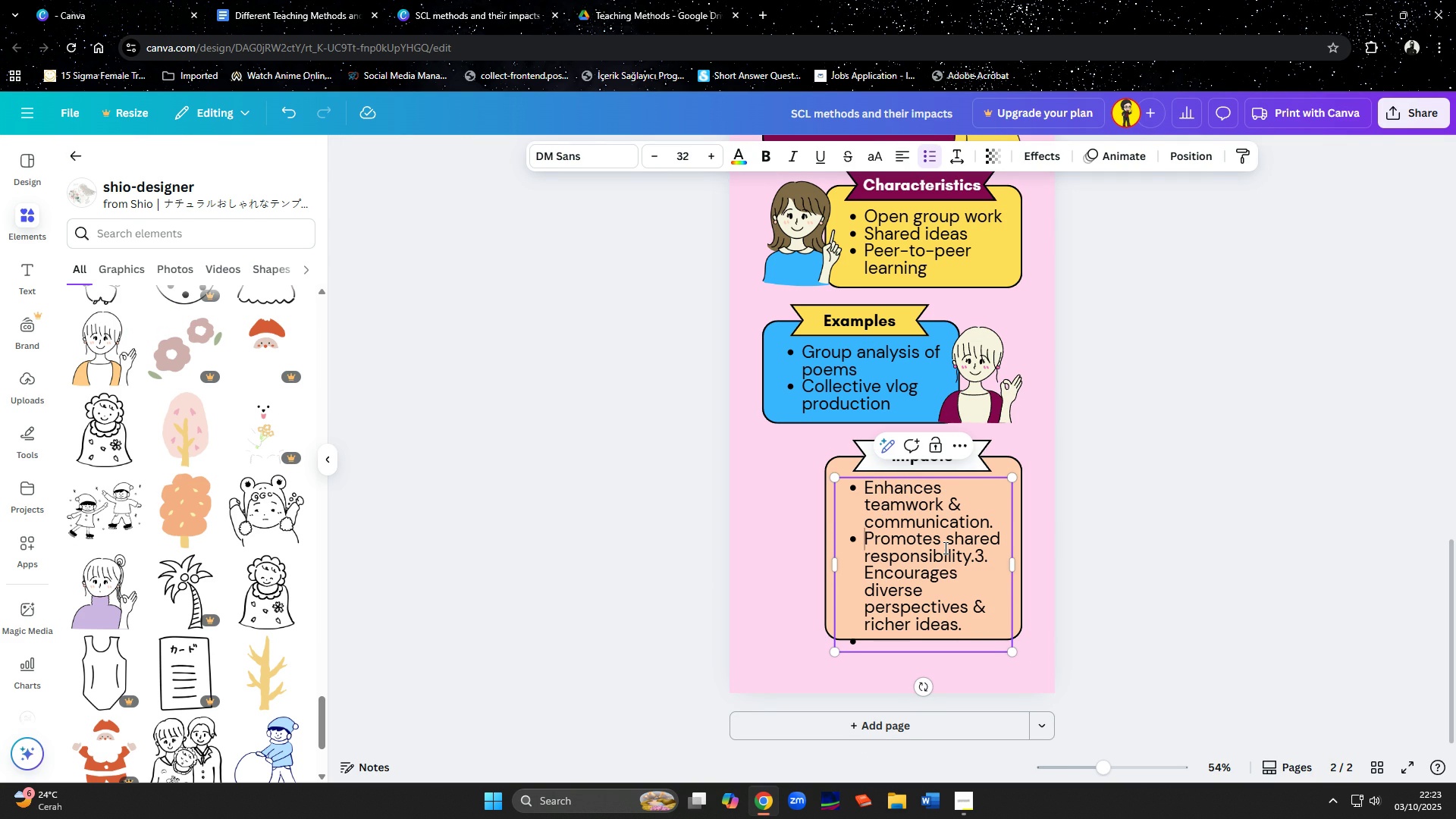 
key(Delete)
 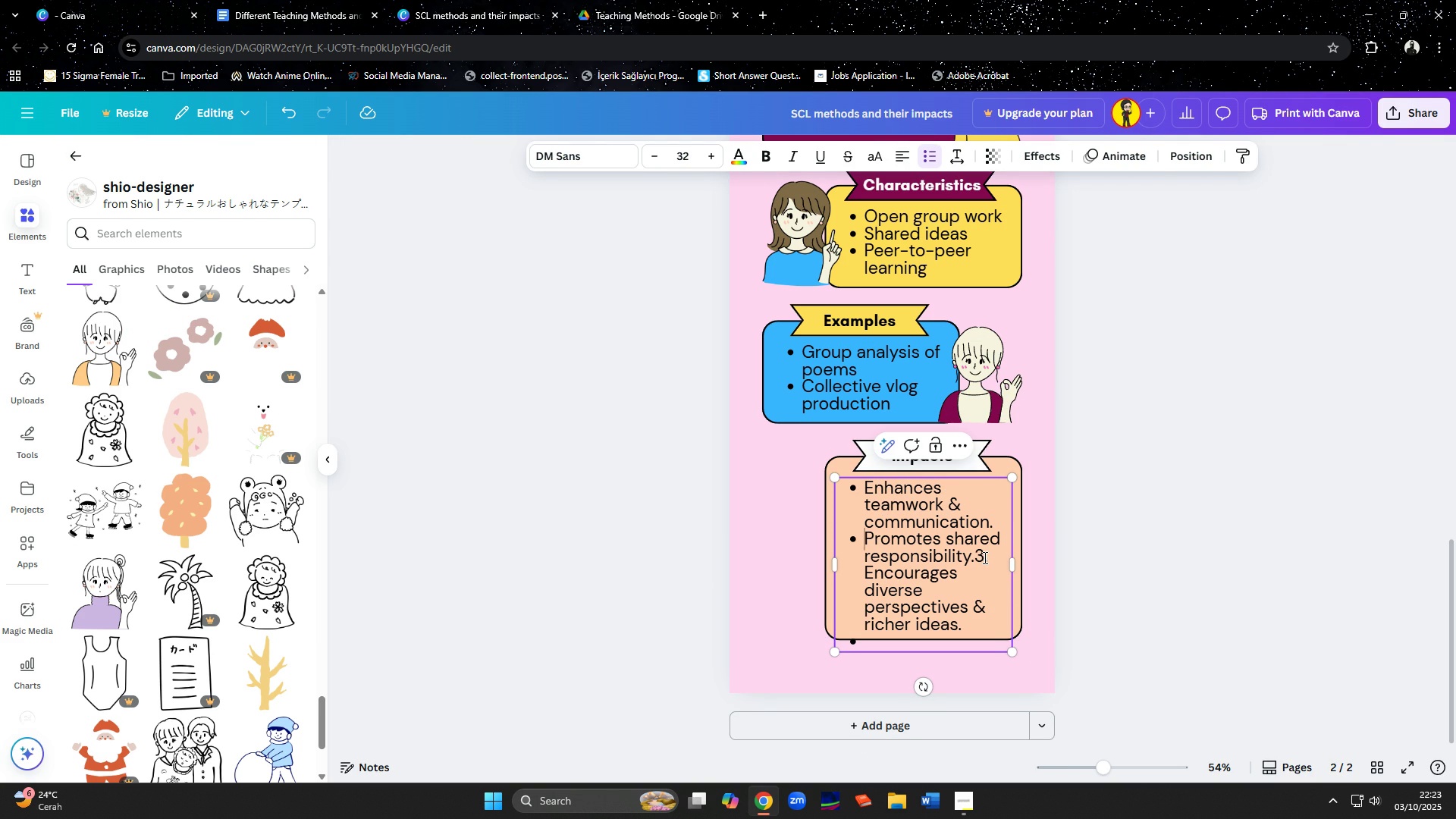 
left_click([984, 557])
 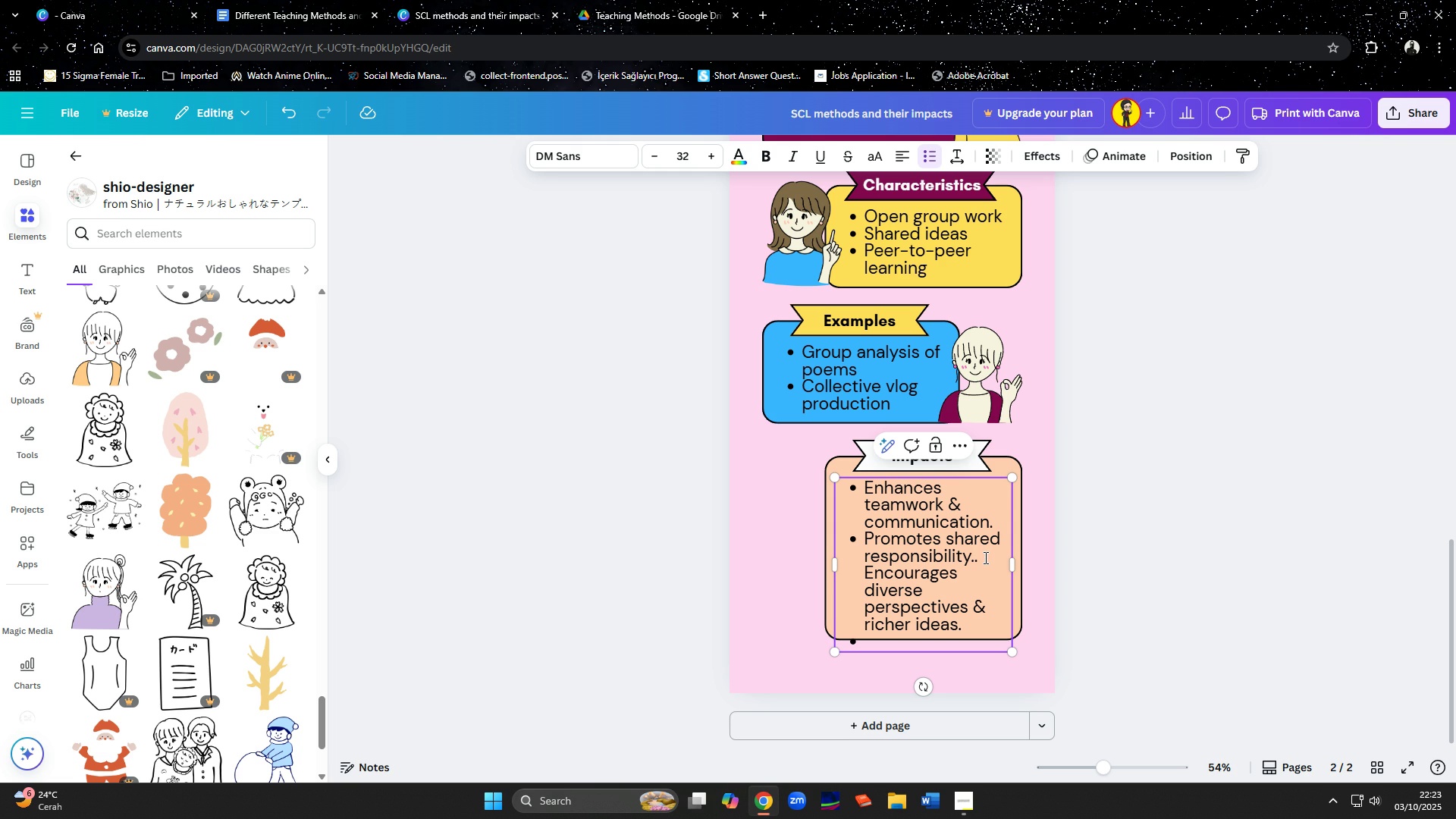 
key(Backspace)
 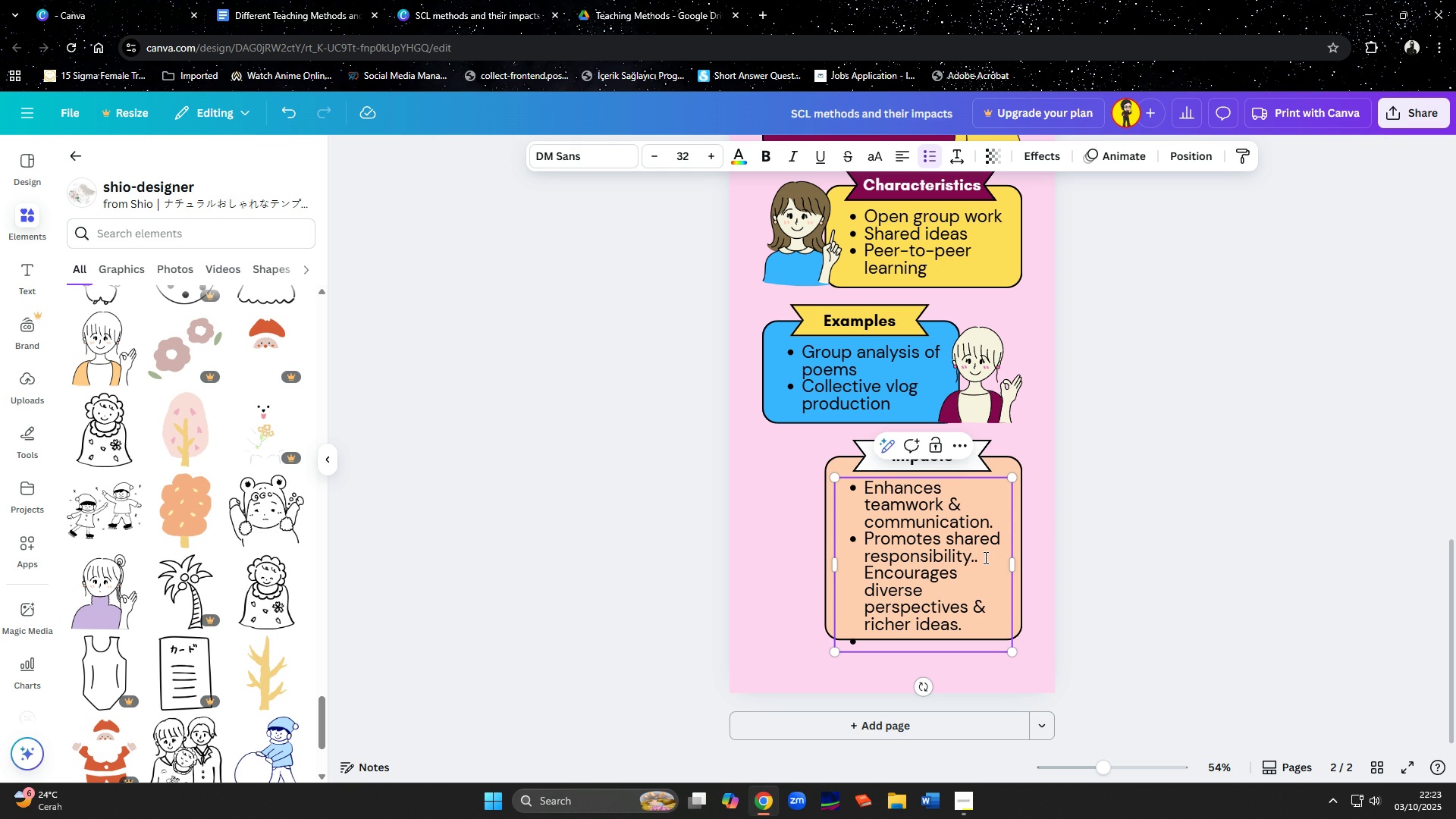 
key(Delete)
 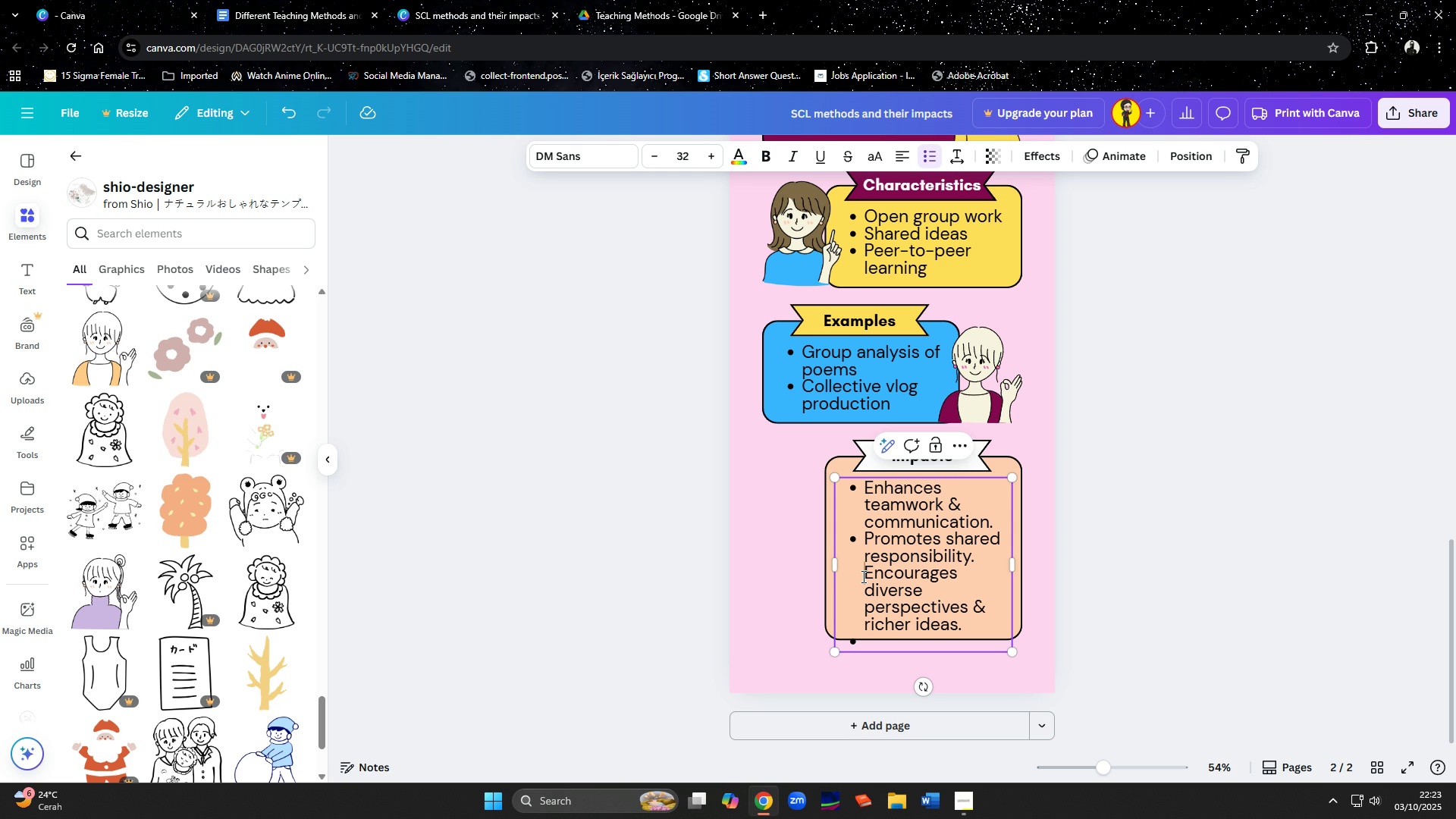 
left_click([862, 576])
 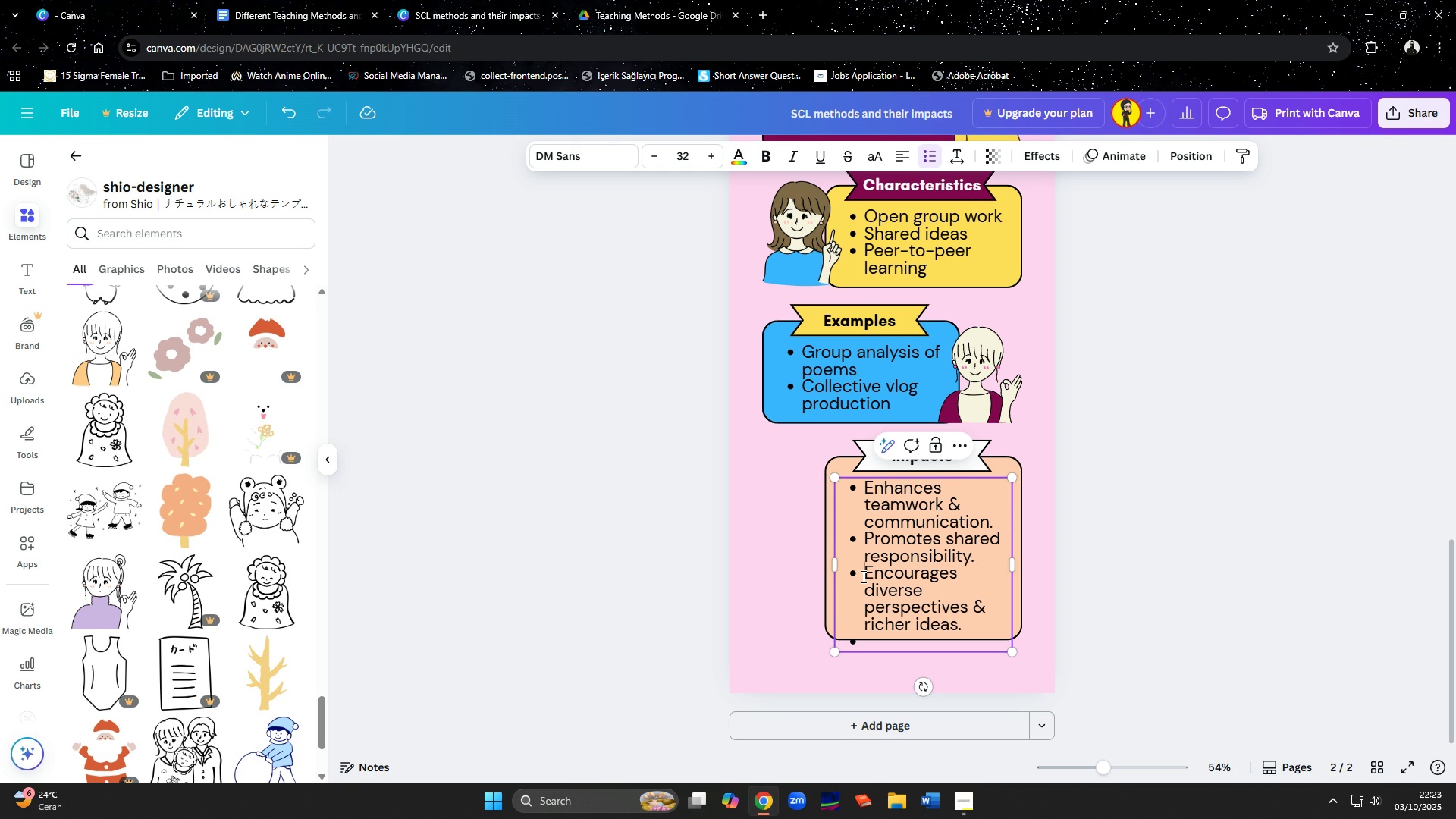 
key(Enter)
 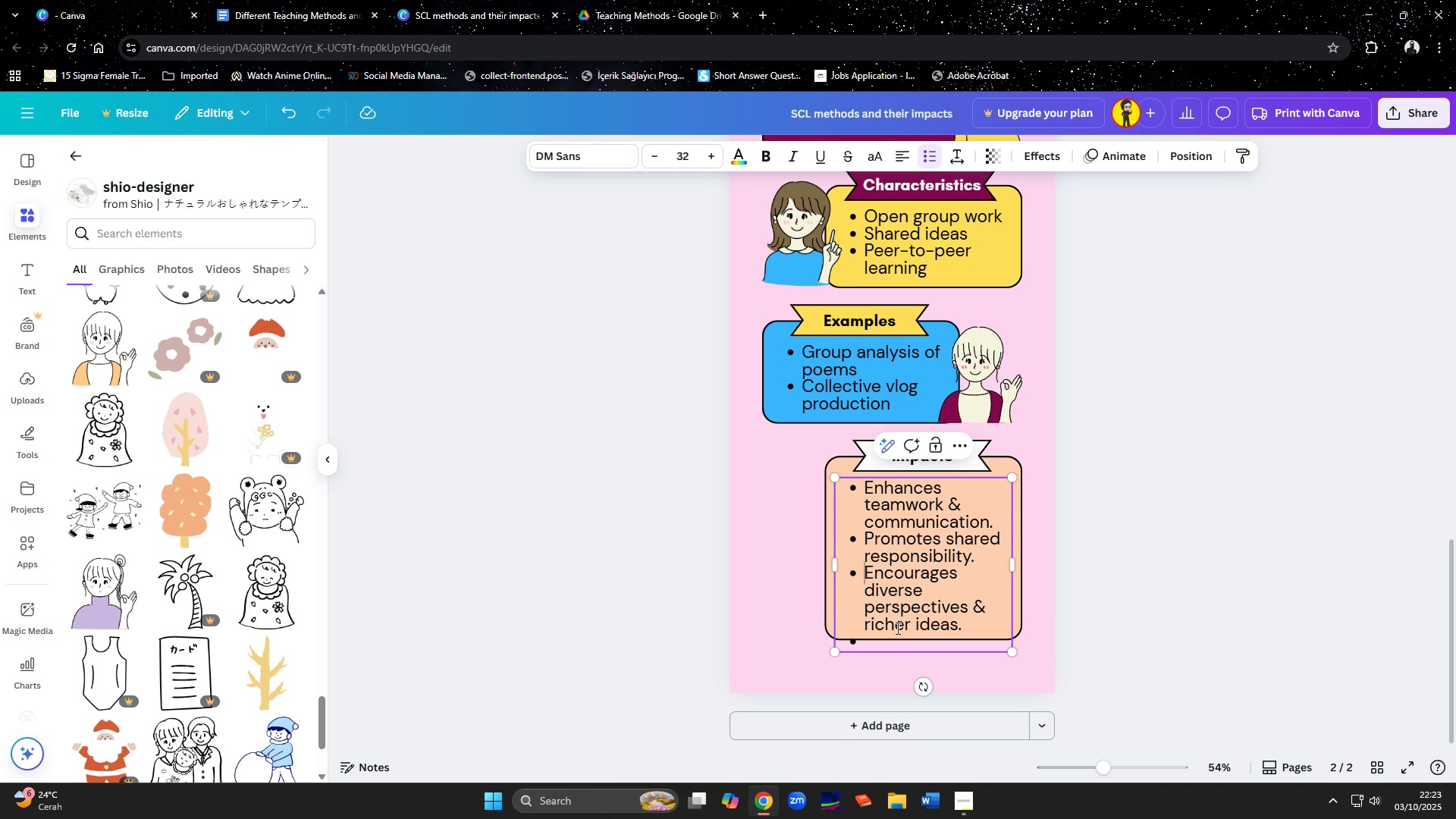 
left_click([884, 640])
 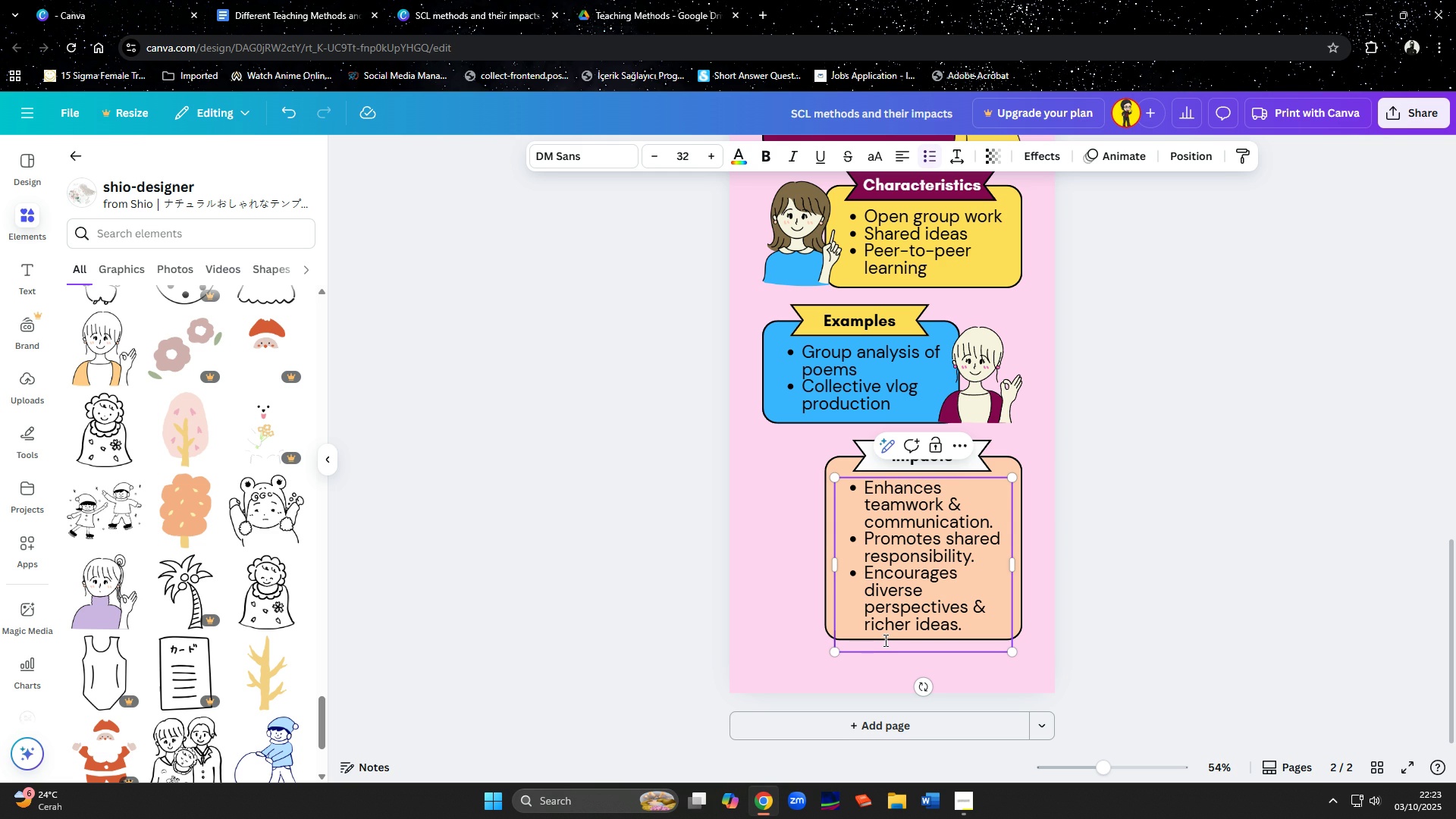 
key(Backspace)
 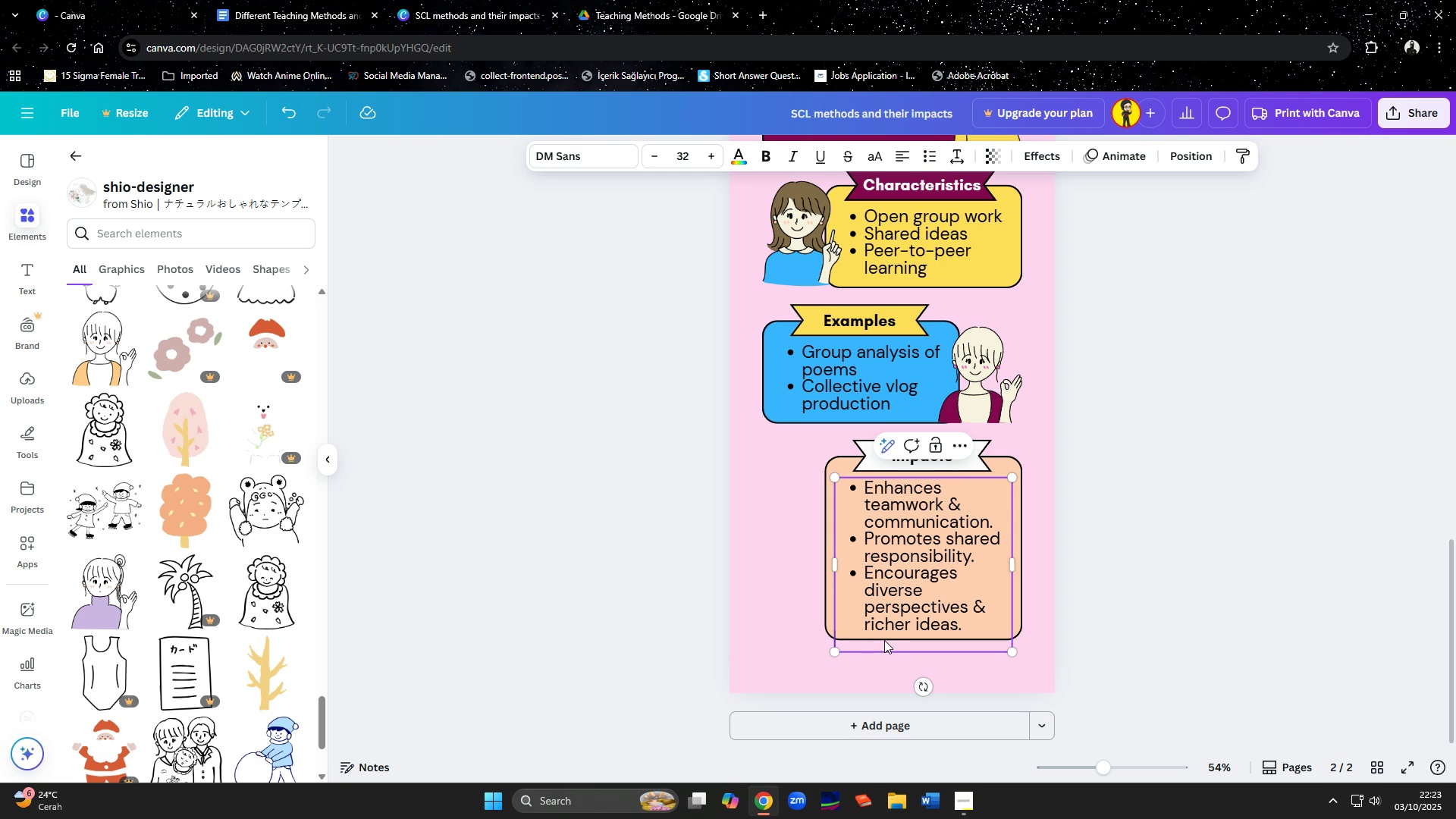 
key(Backspace)